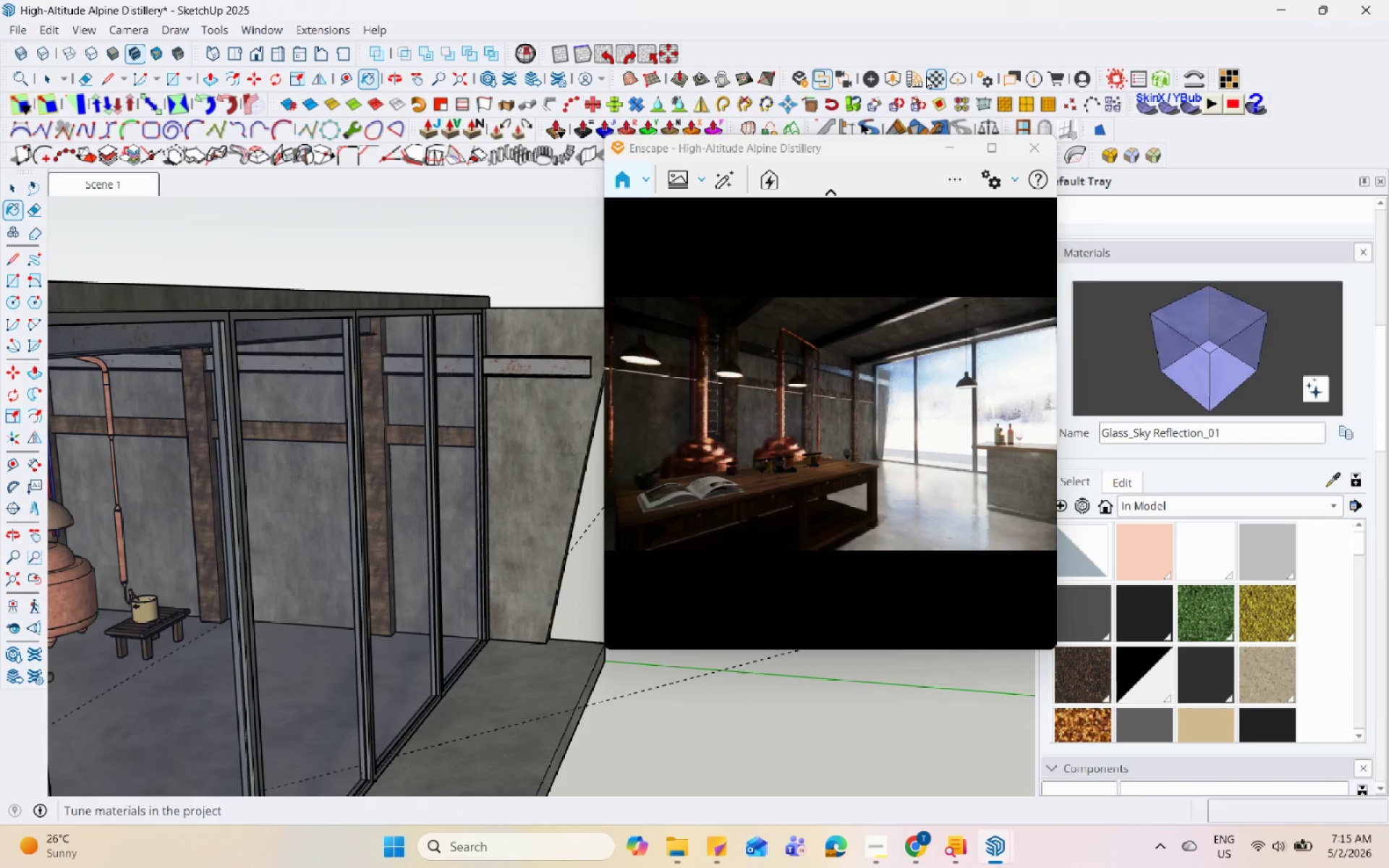 
left_click([930, 75])
 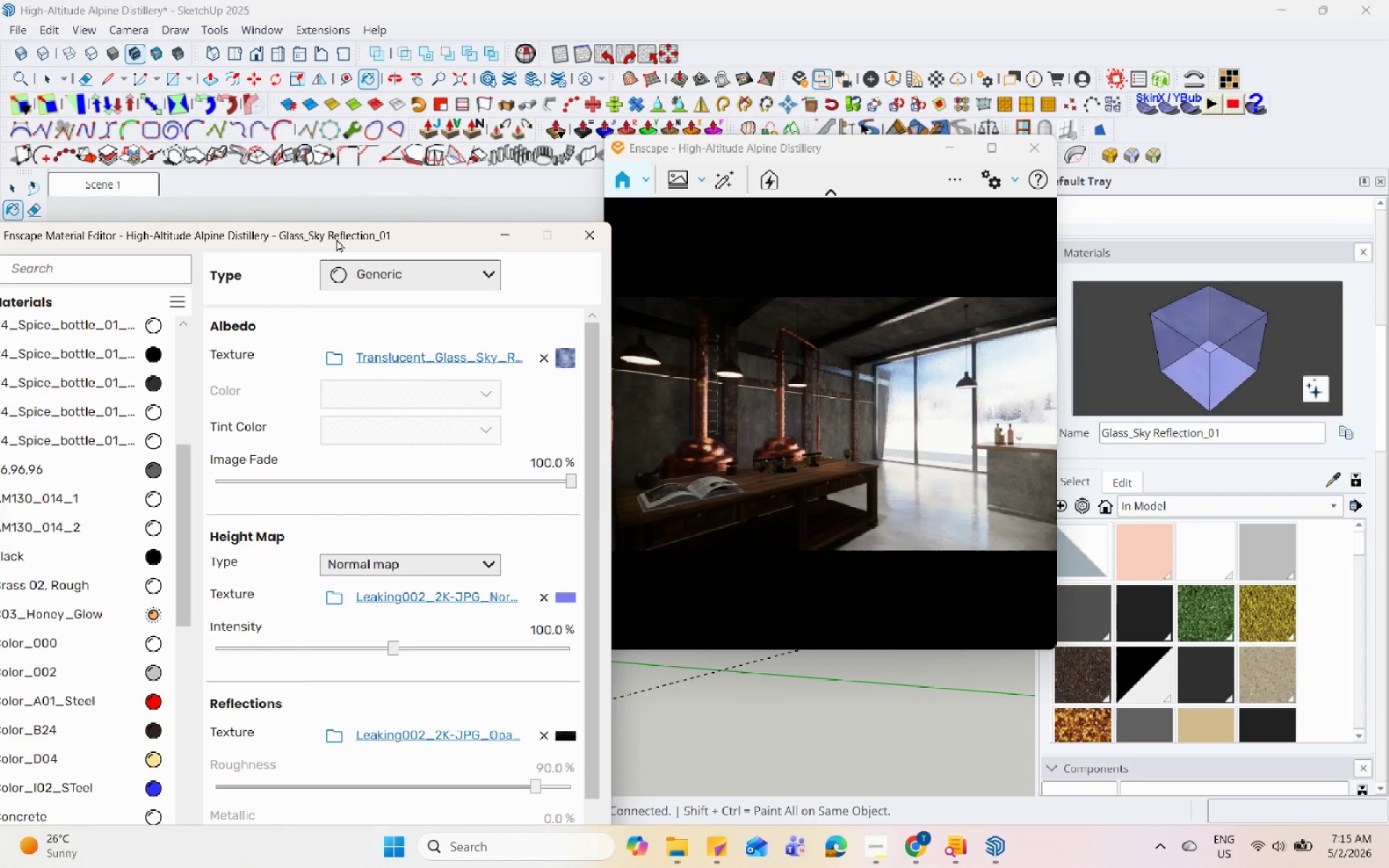 
left_click_drag(start_coordinate=[339, 234], to_coordinate=[344, 105])
 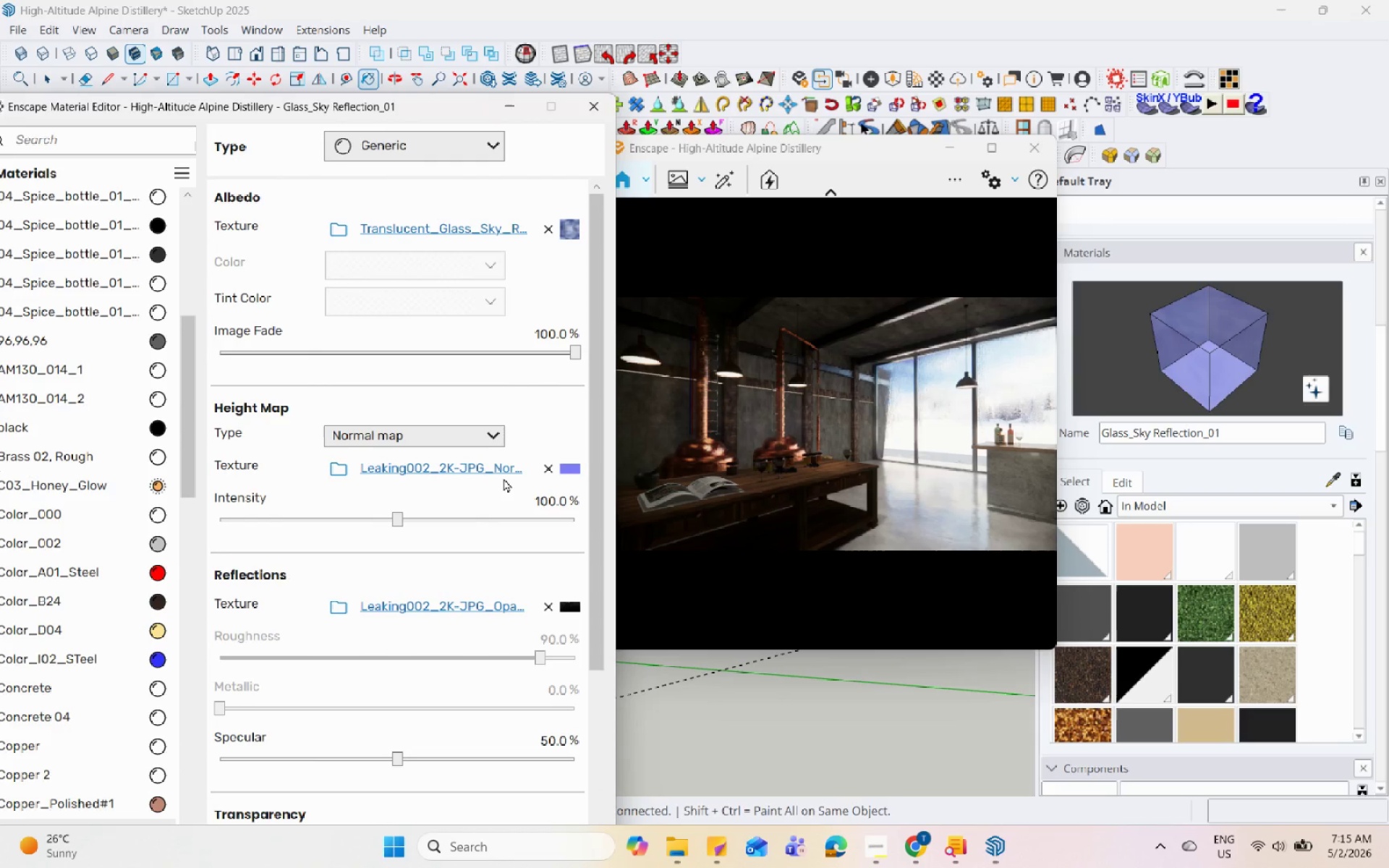 
left_click([543, 463])
 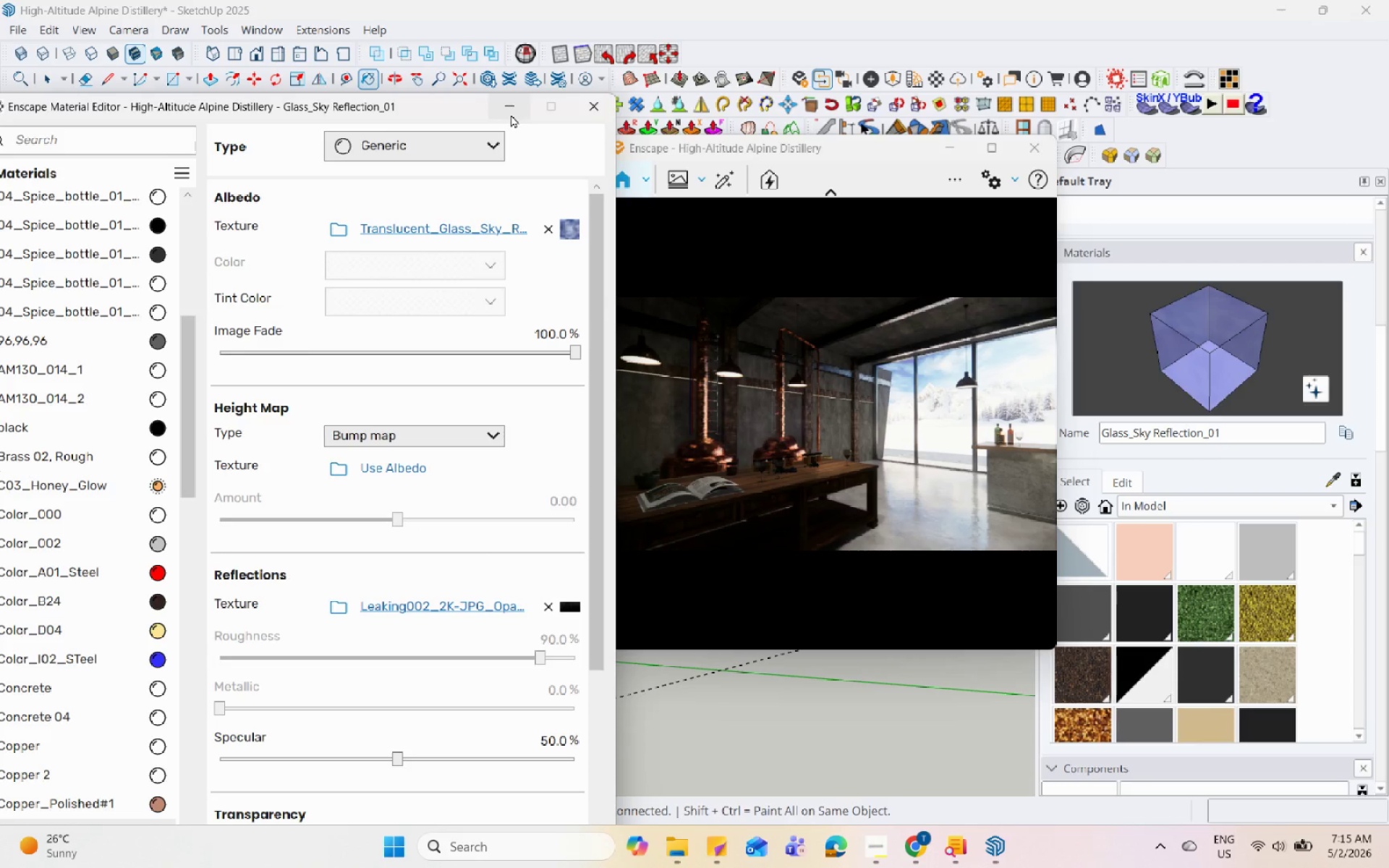 
wait(10.31)
 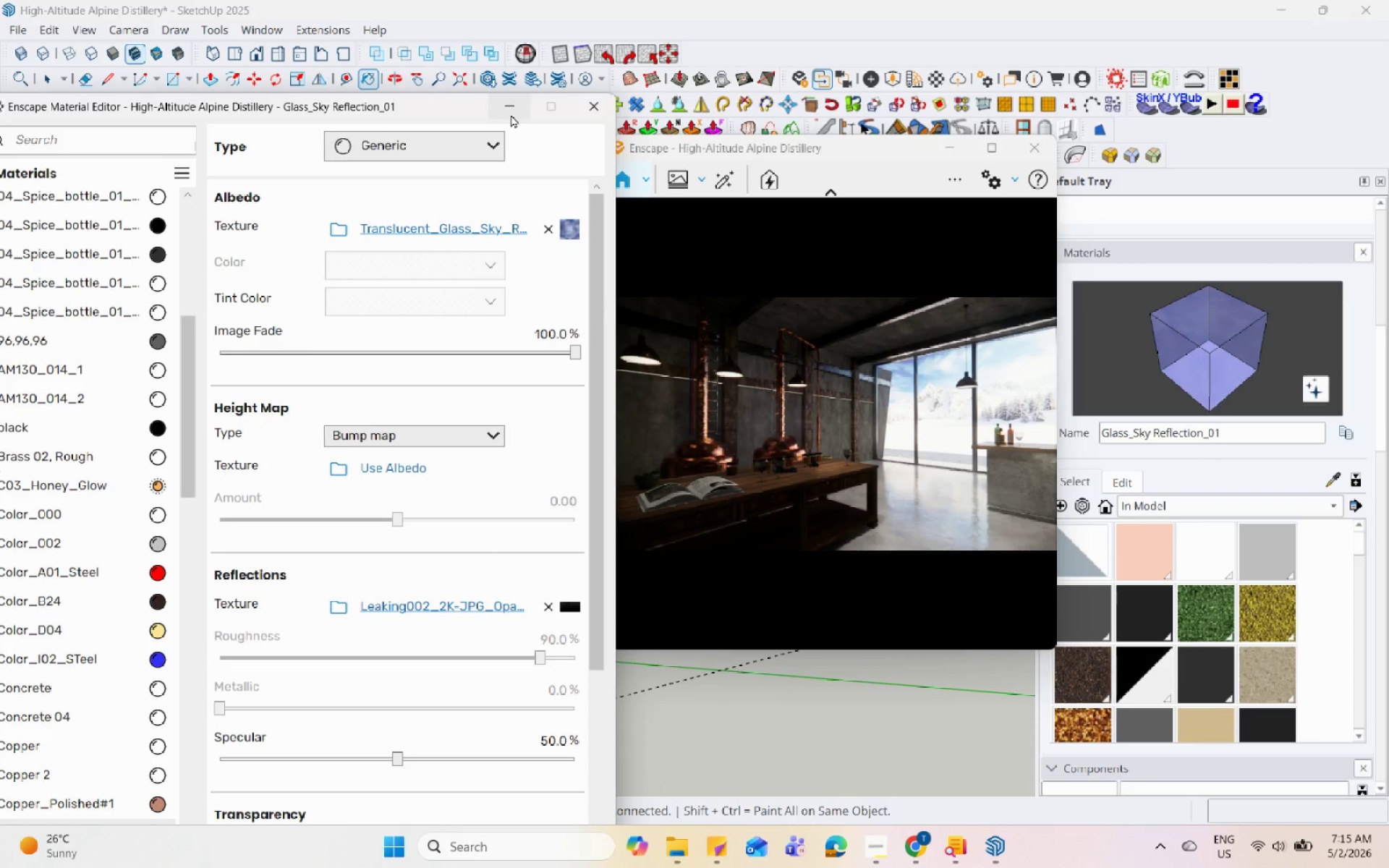 
left_click([344, 471])
 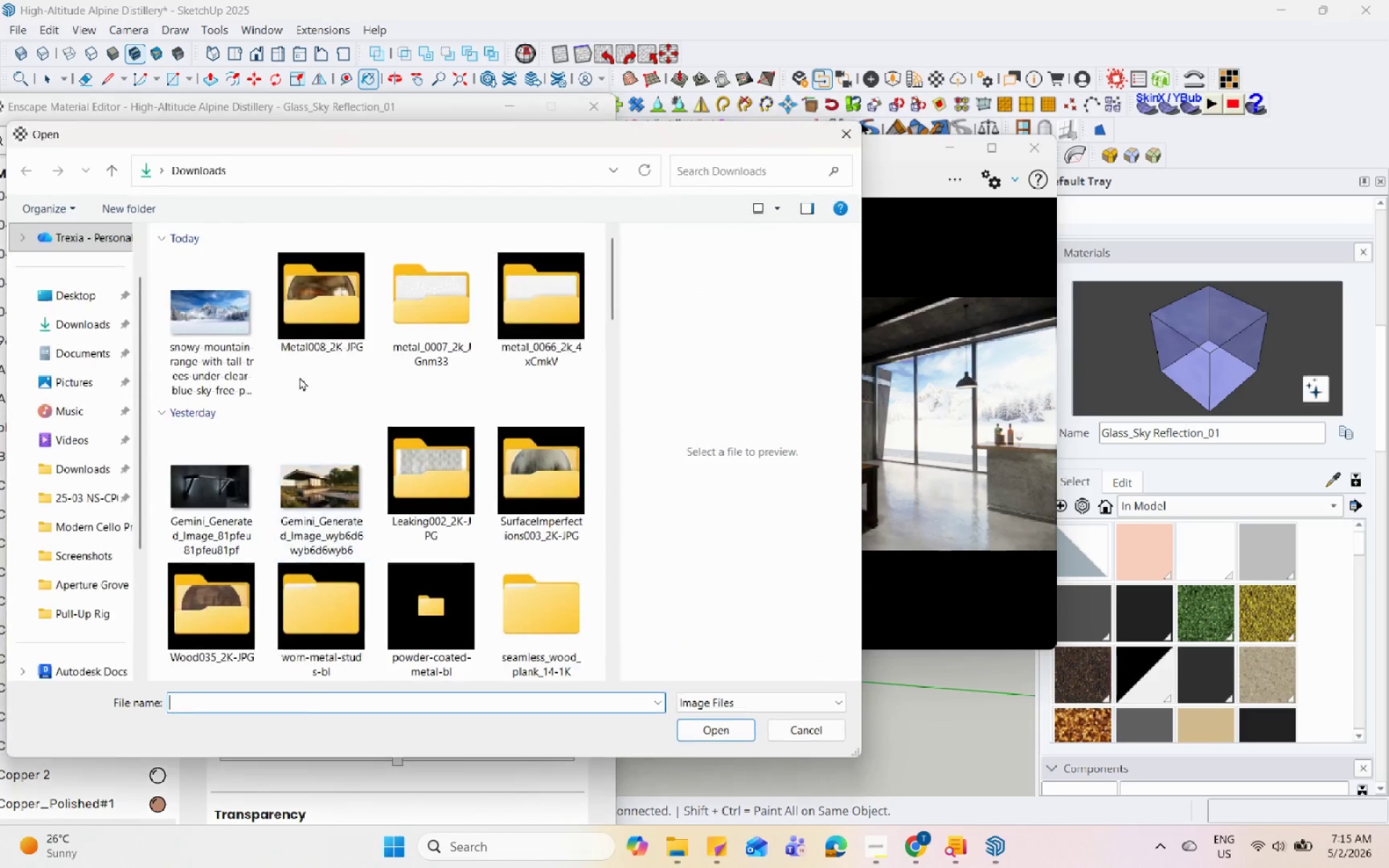 
scroll: coordinate [262, 340], scroll_direction: up, amount: 2.0
 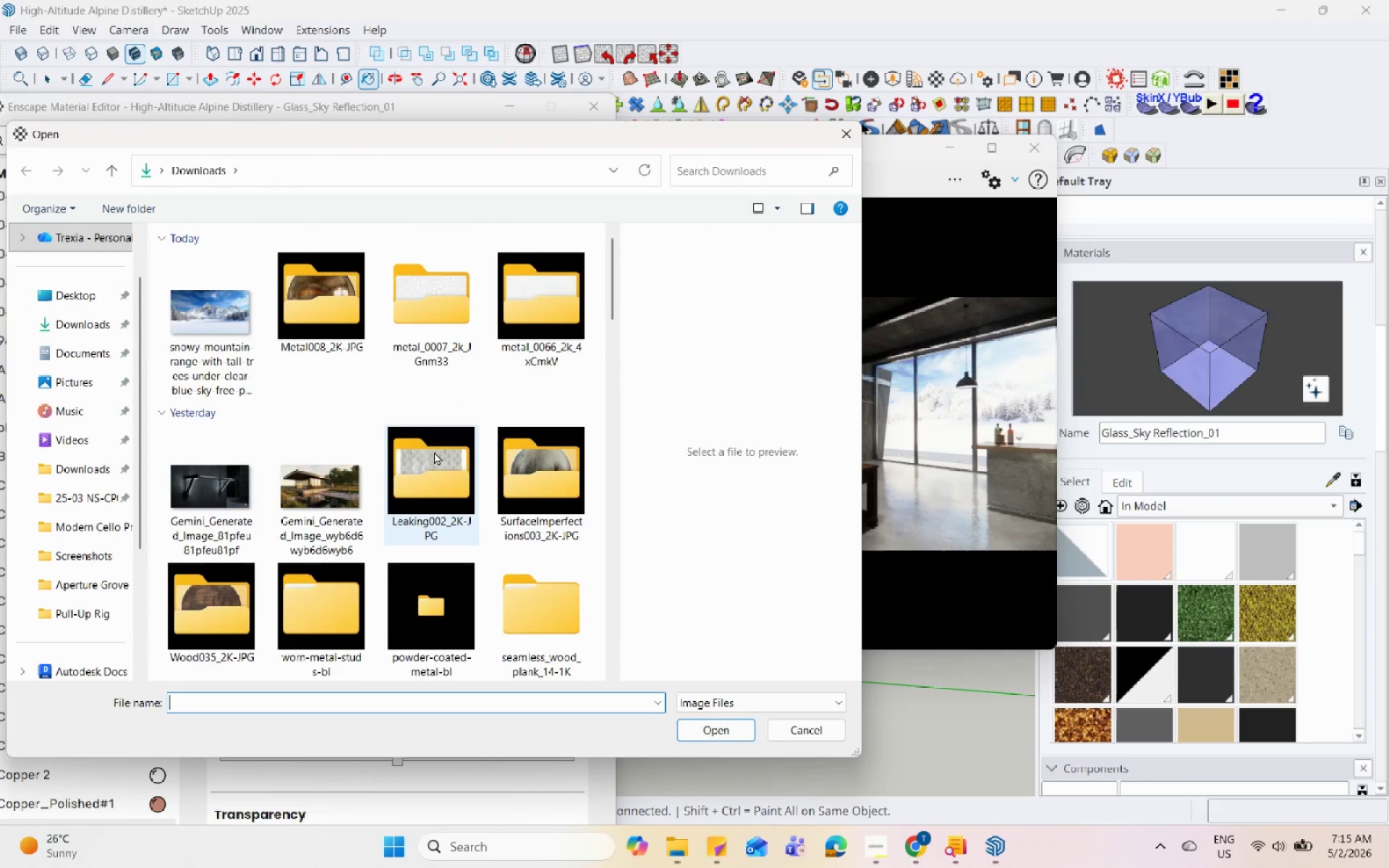 
double_click([431, 458])
 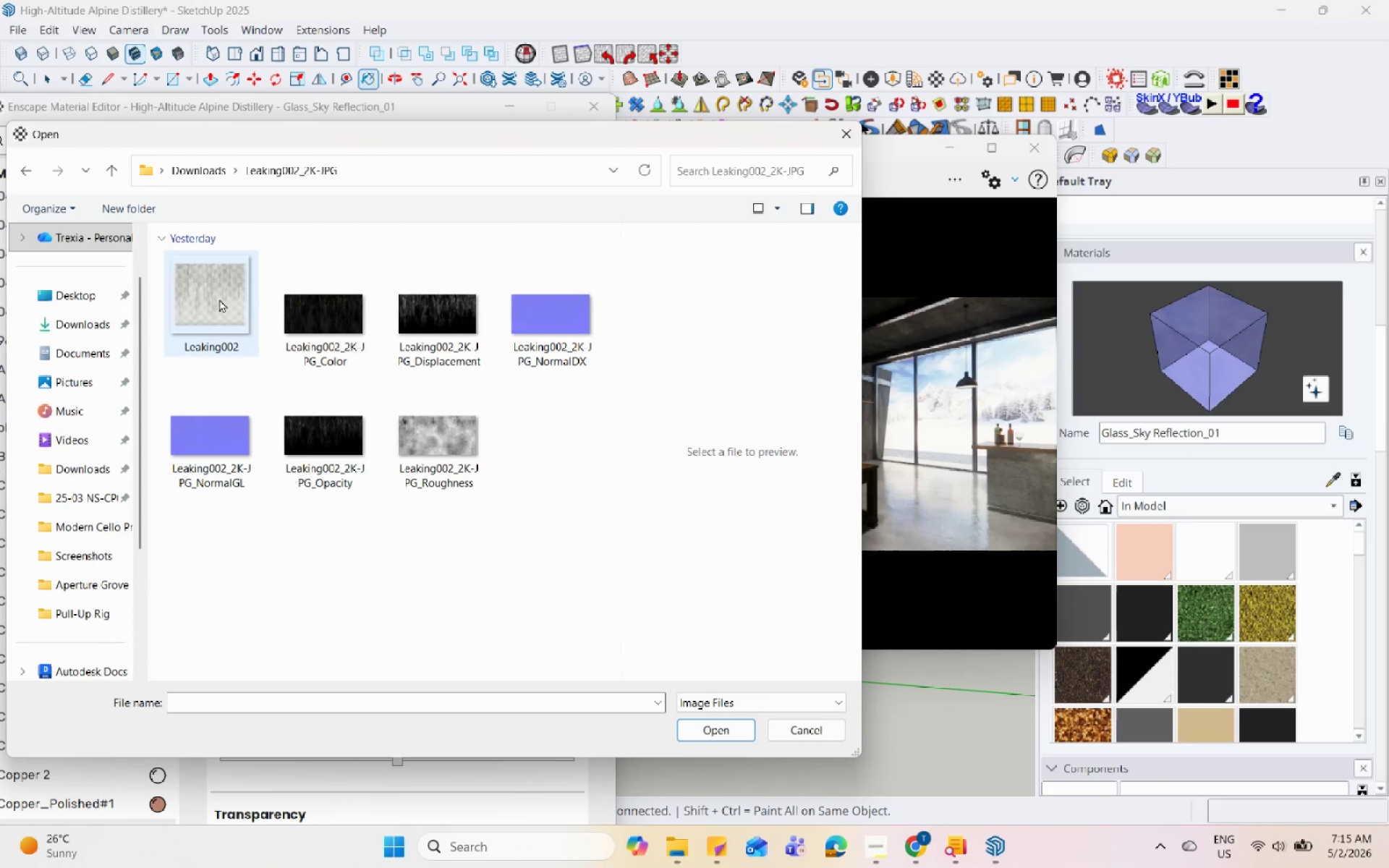 
left_click([323, 304])
 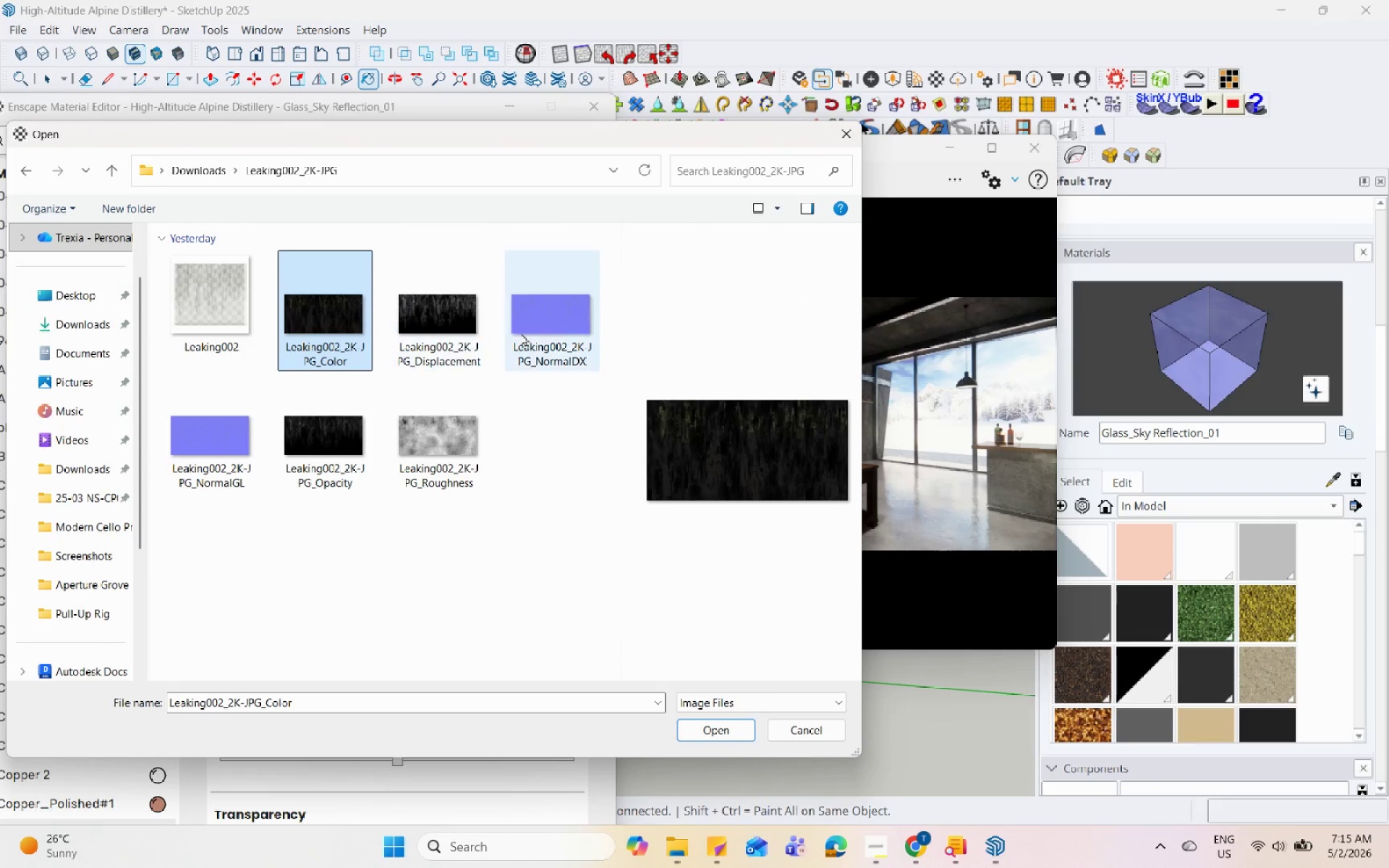 
left_click([524, 334])
 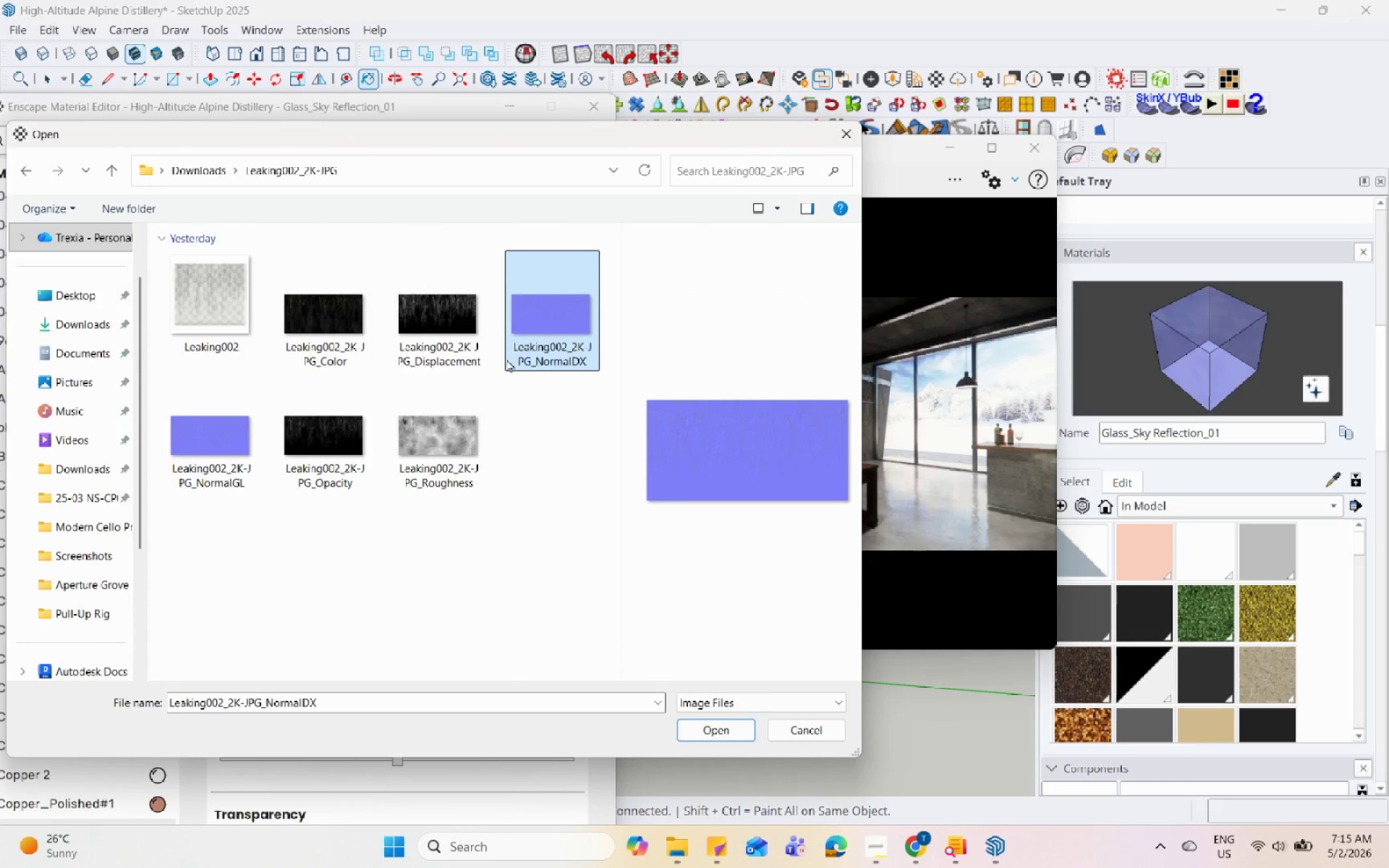 
left_click([457, 429])
 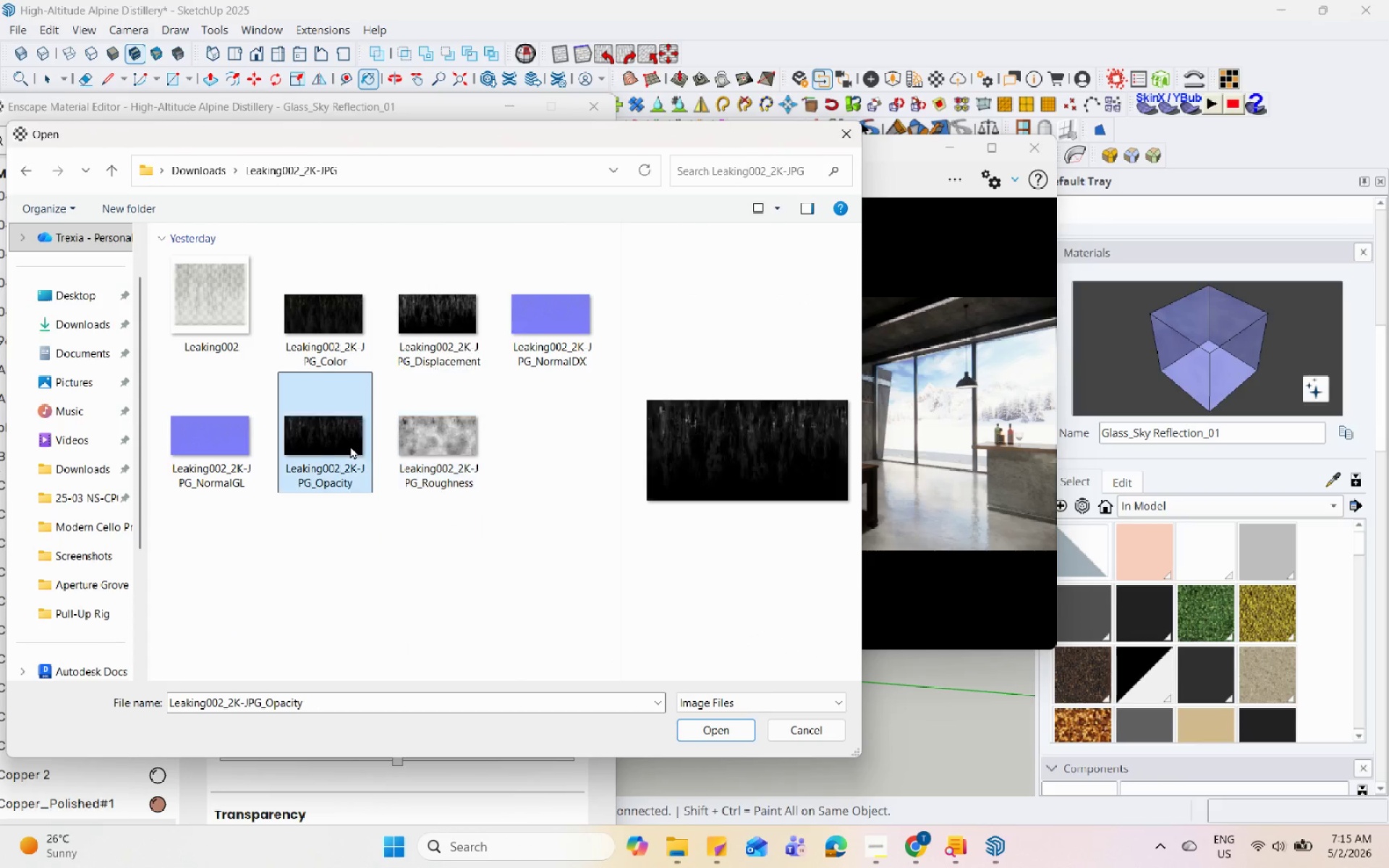 
double_click([220, 447])
 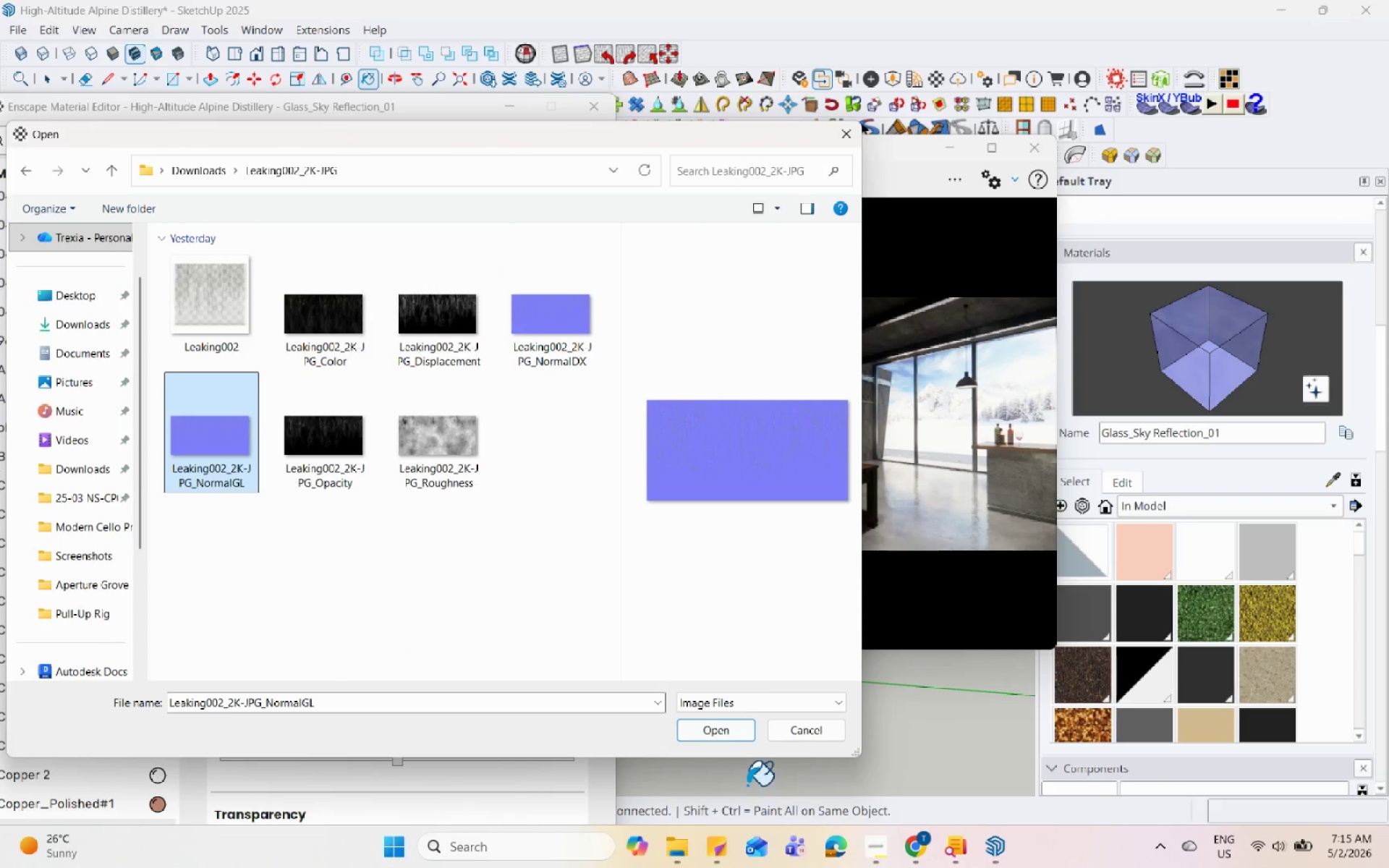 
left_click([742, 733])
 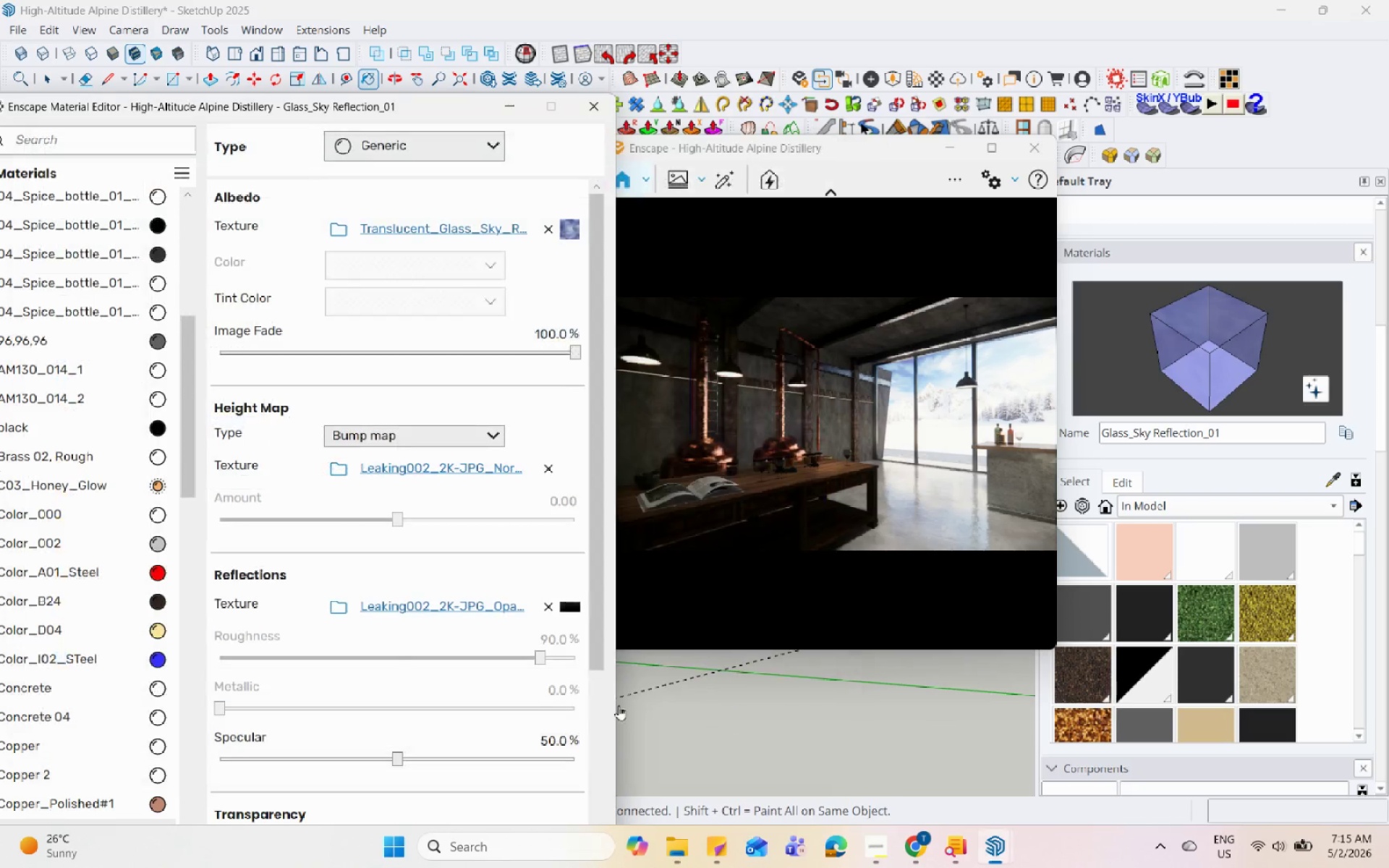 
mouse_move([375, 634])
 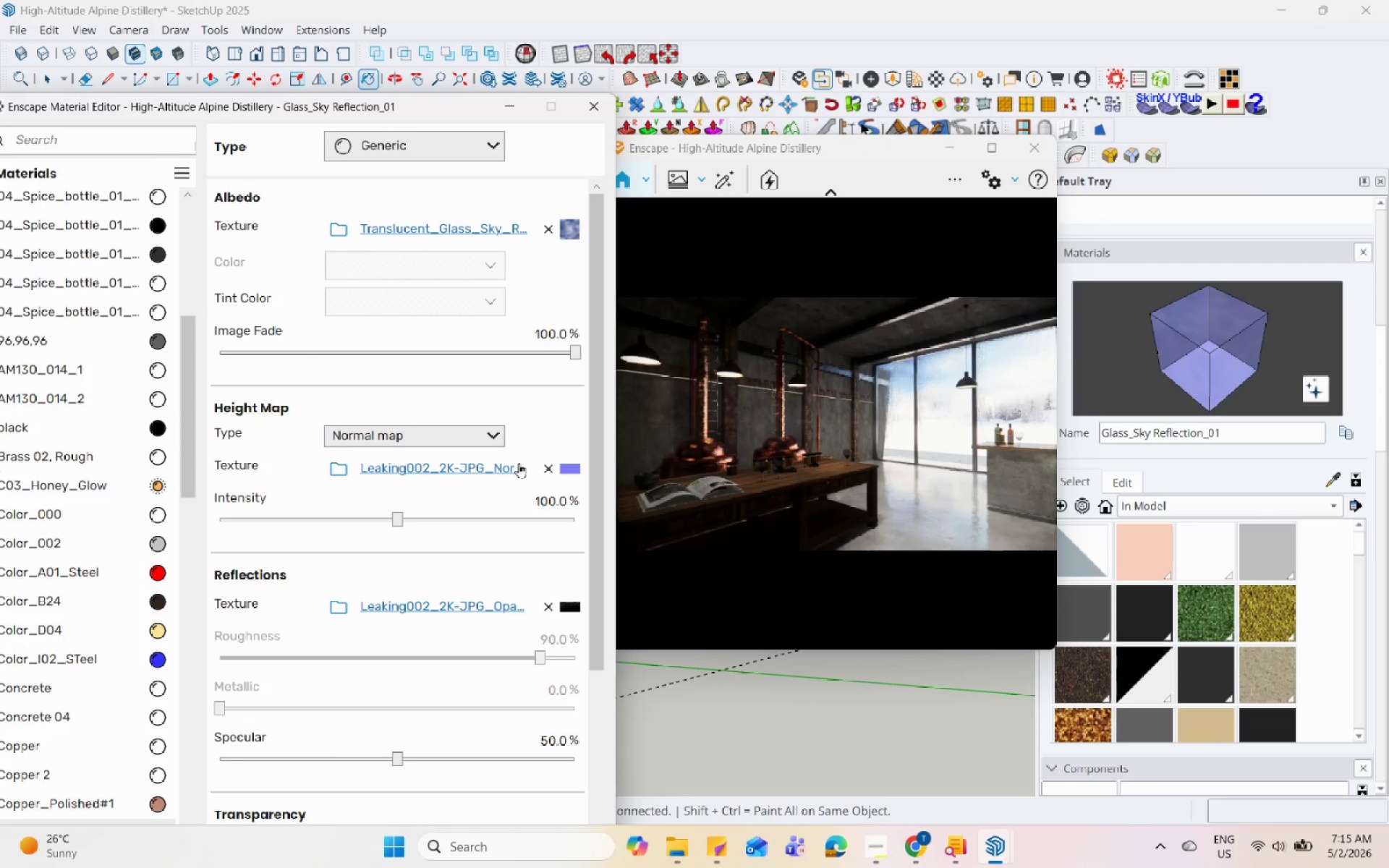 
left_click([518, 472])
 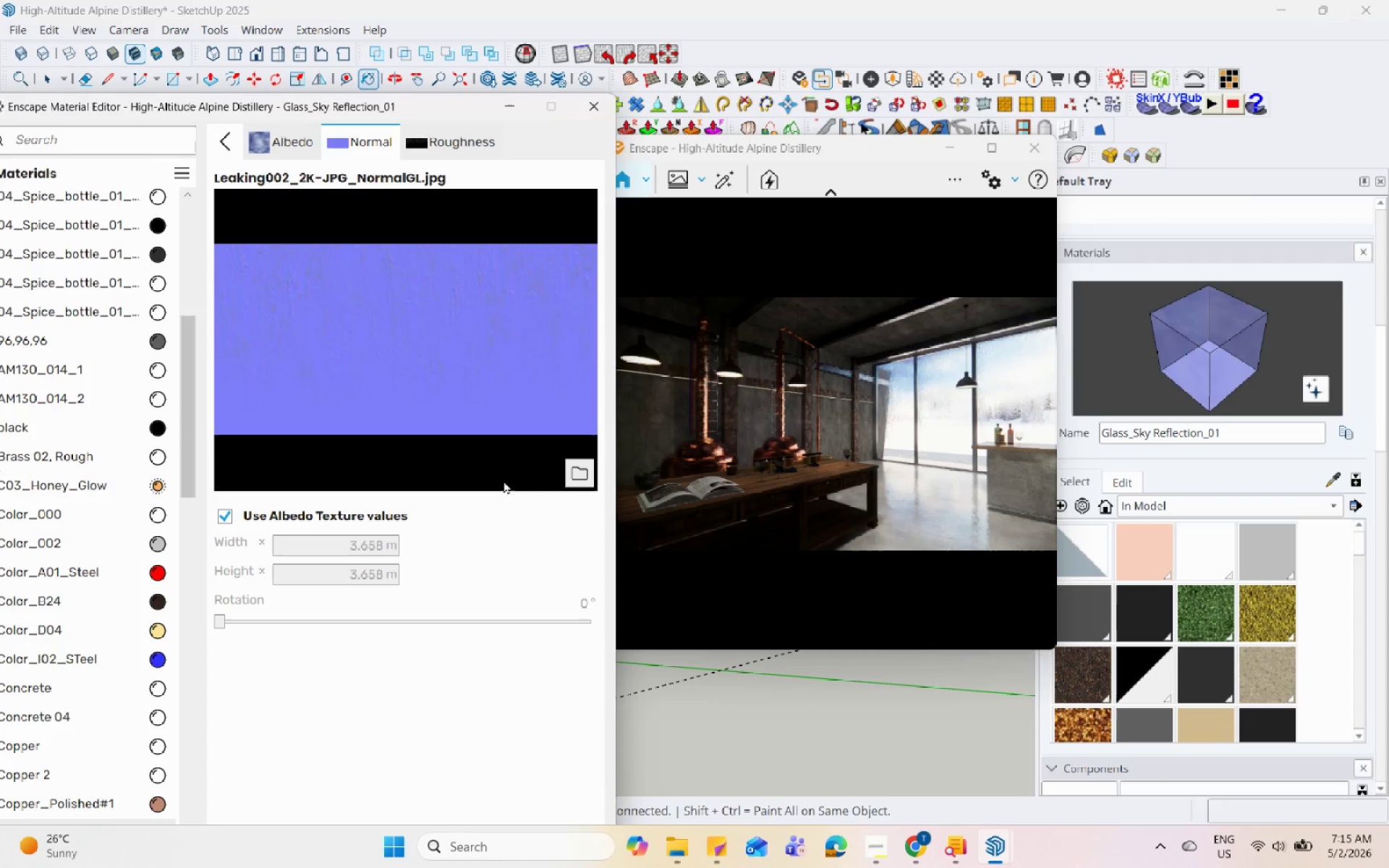 
mouse_move([402, 498])
 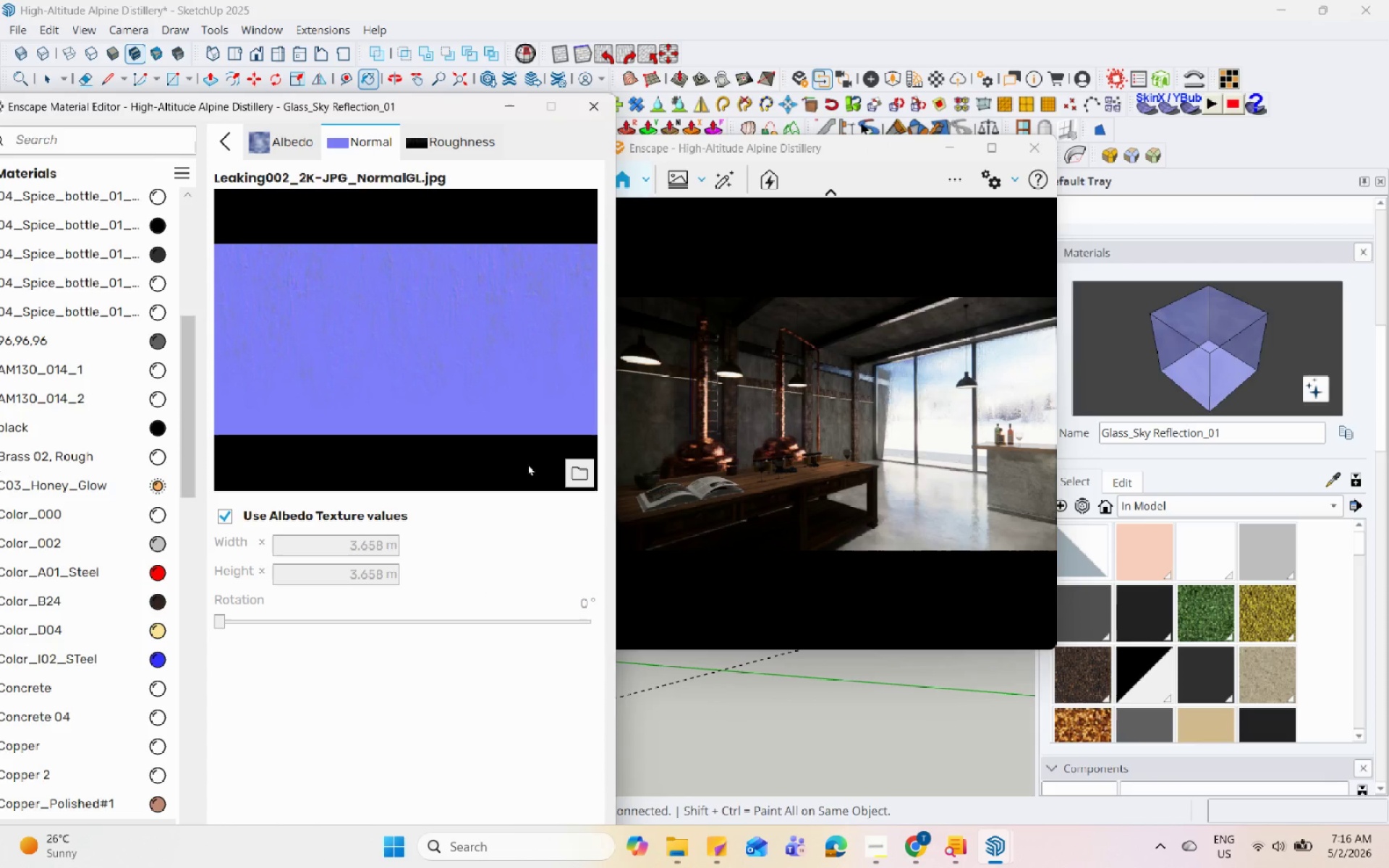 
left_click([572, 469])
 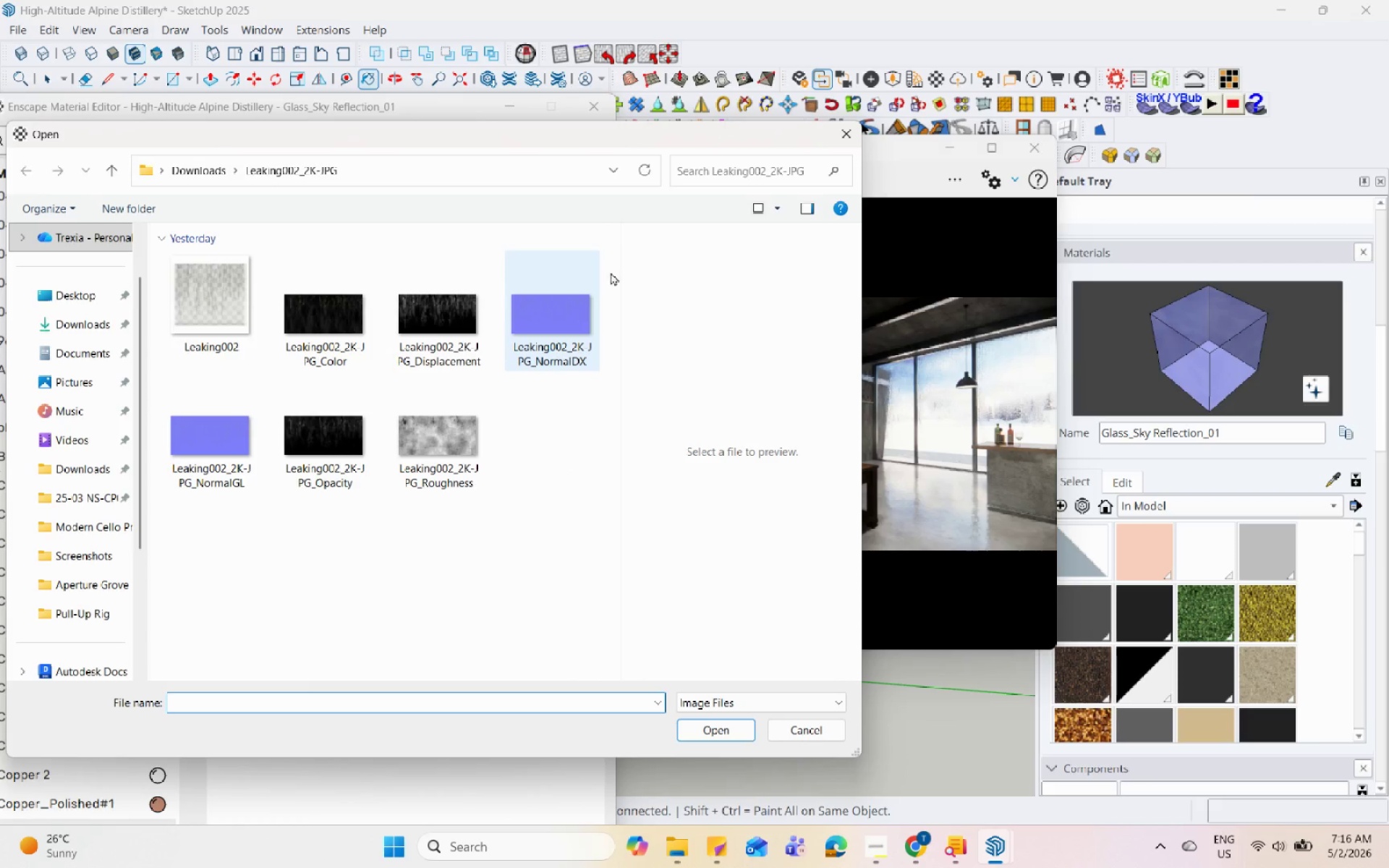 
left_click([837, 121])
 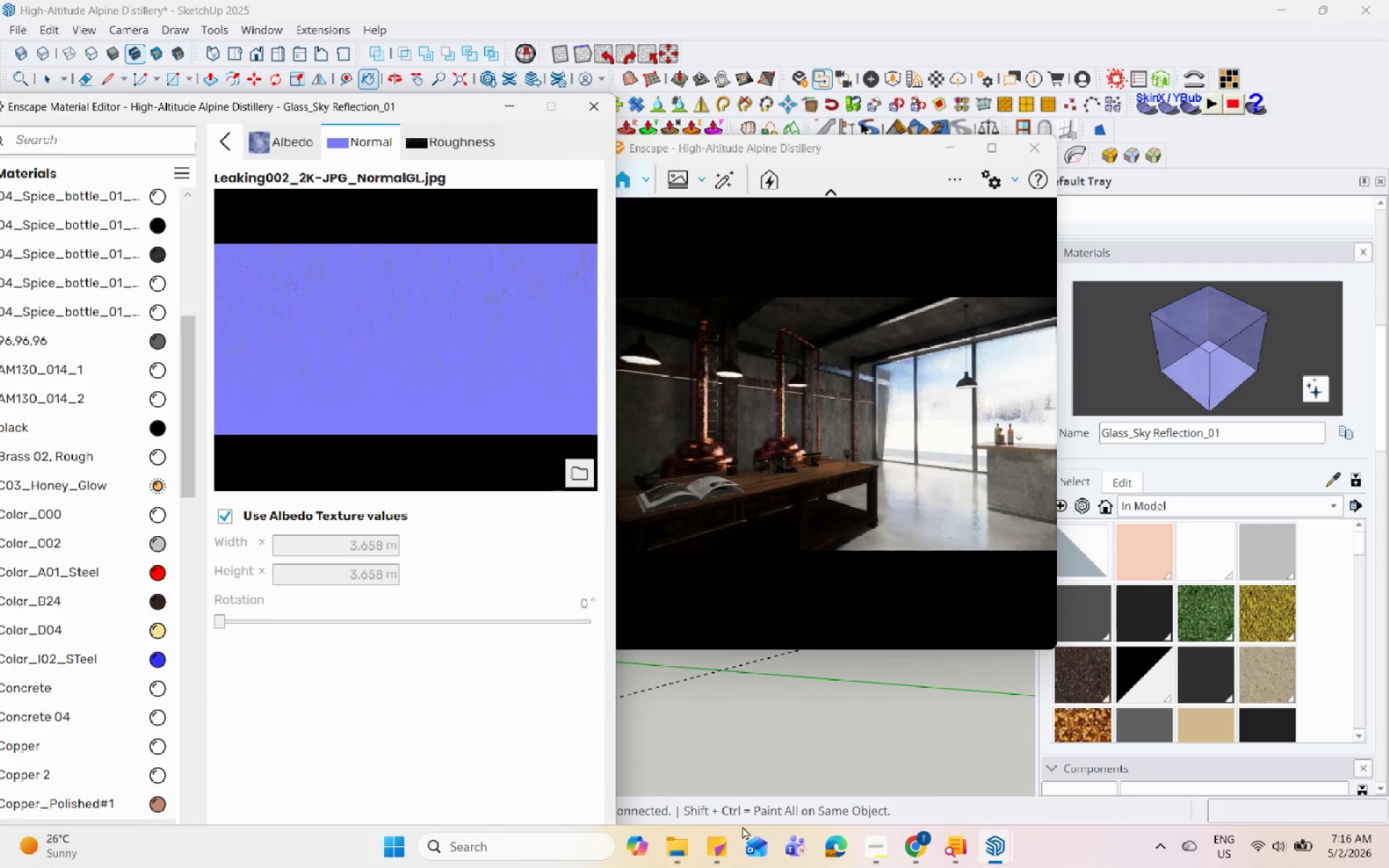 
left_click([679, 867])
 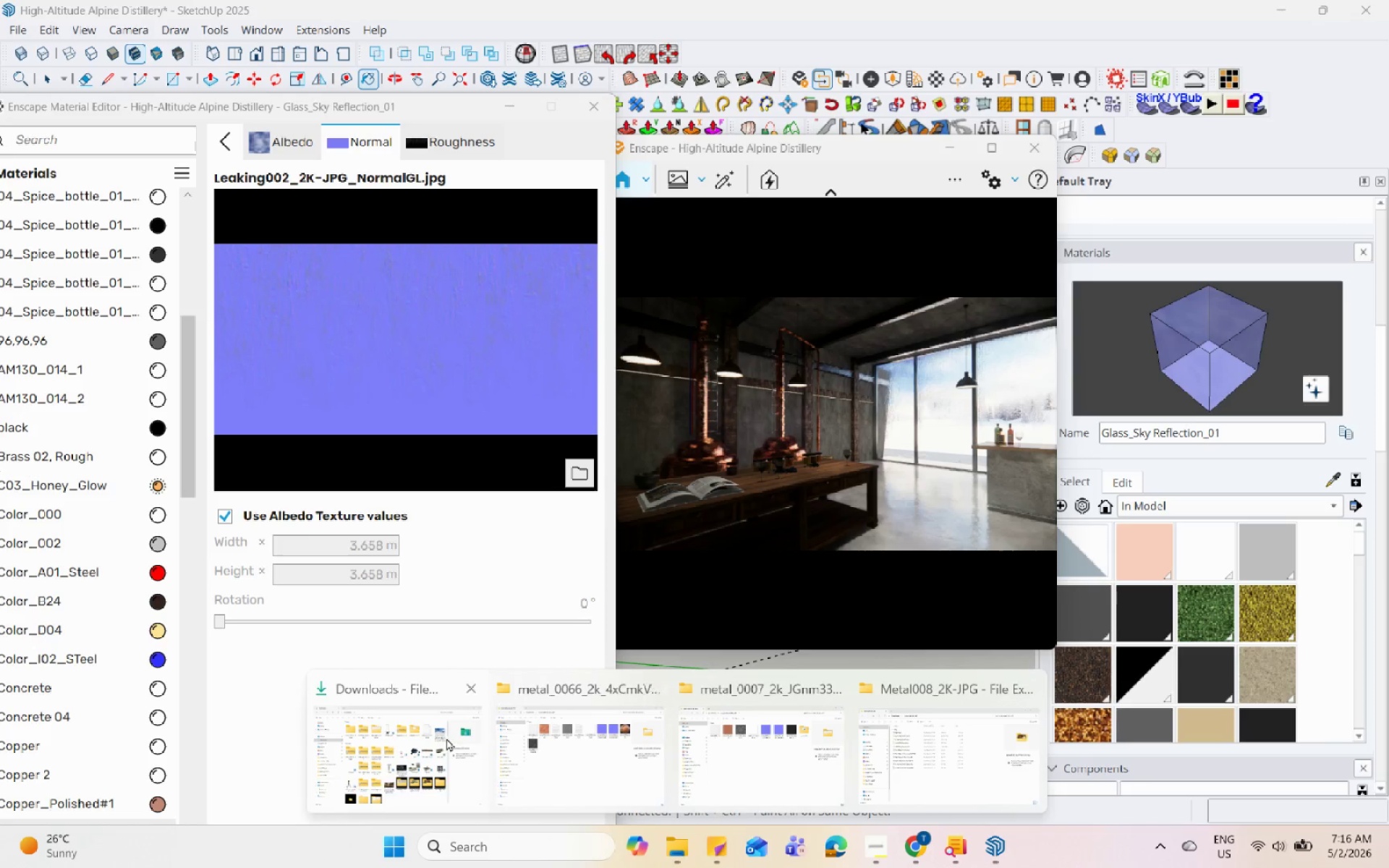 
left_click([528, 742])
 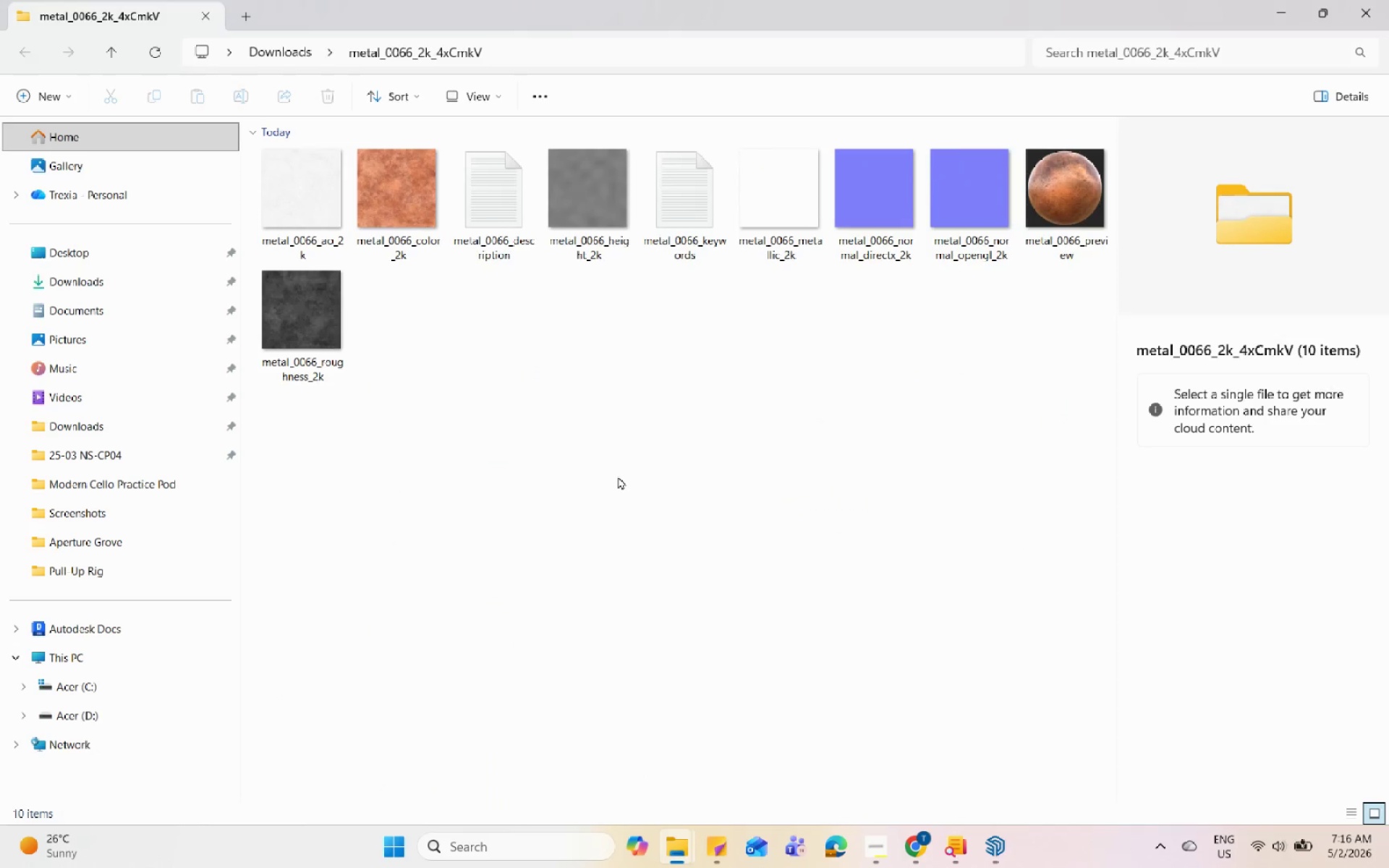 
left_click([619, 475])
 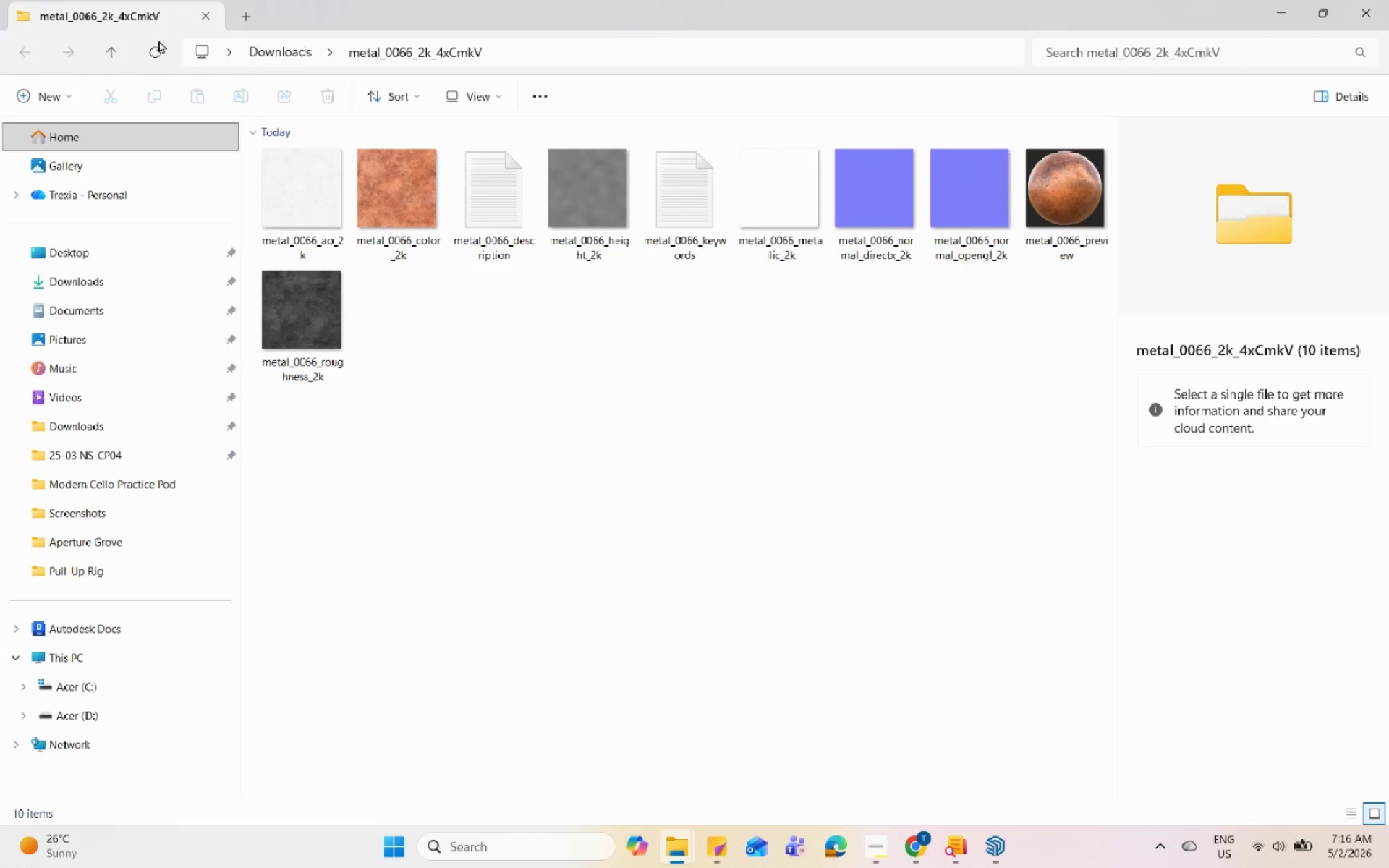 
left_click([240, 10])
 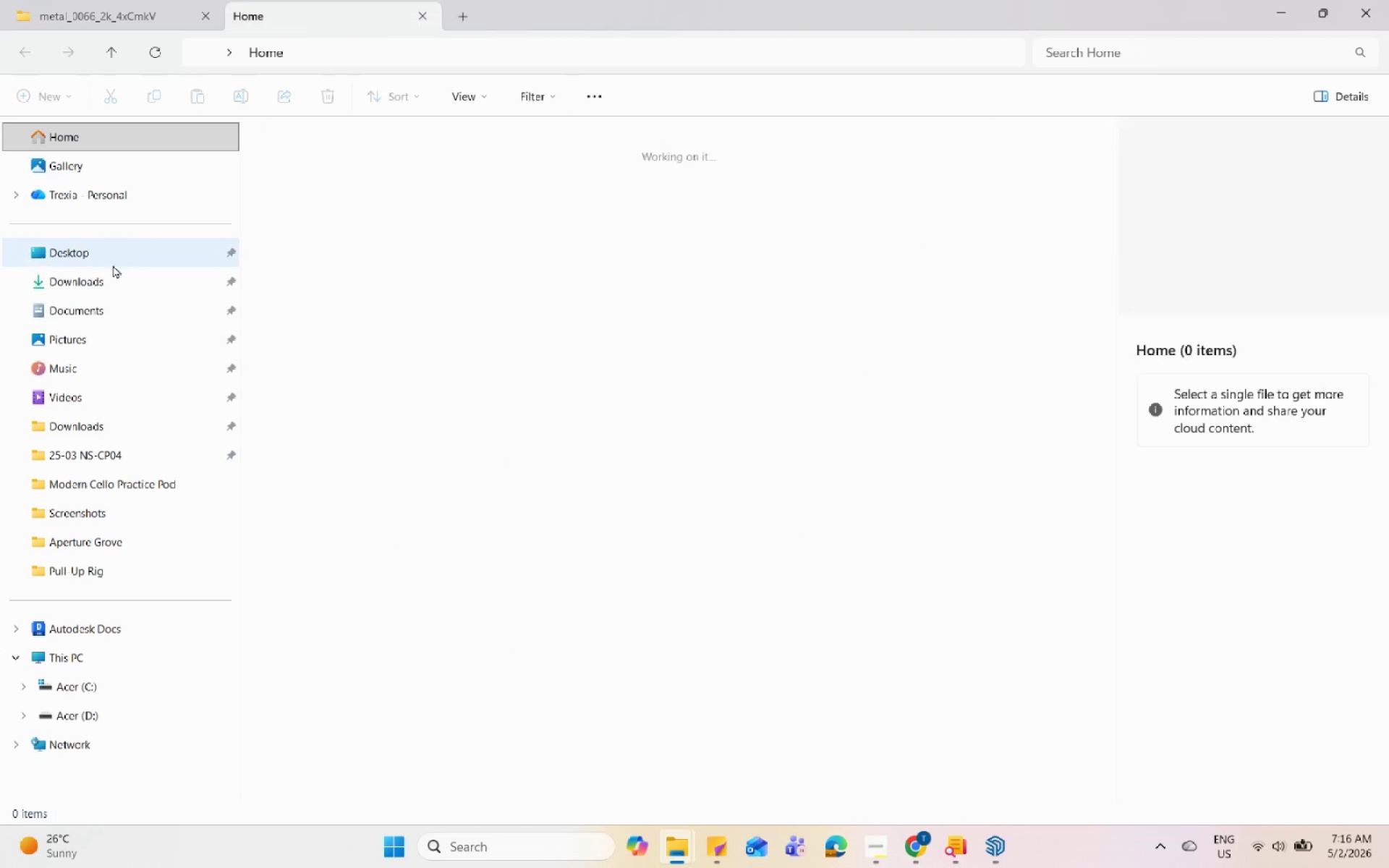 
left_click([106, 284])
 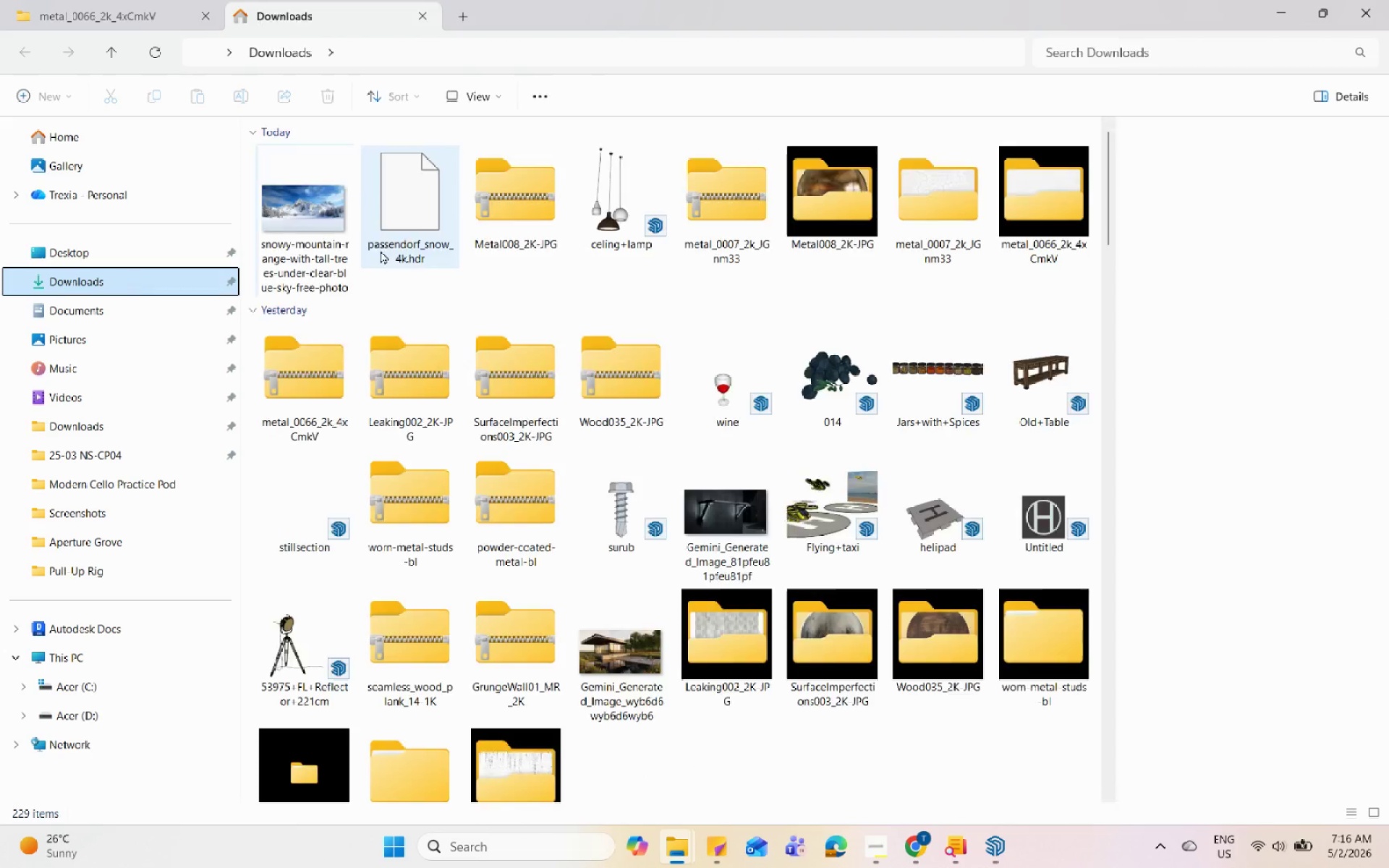 
scroll: coordinate [413, 255], scroll_direction: up, amount: 2.0
 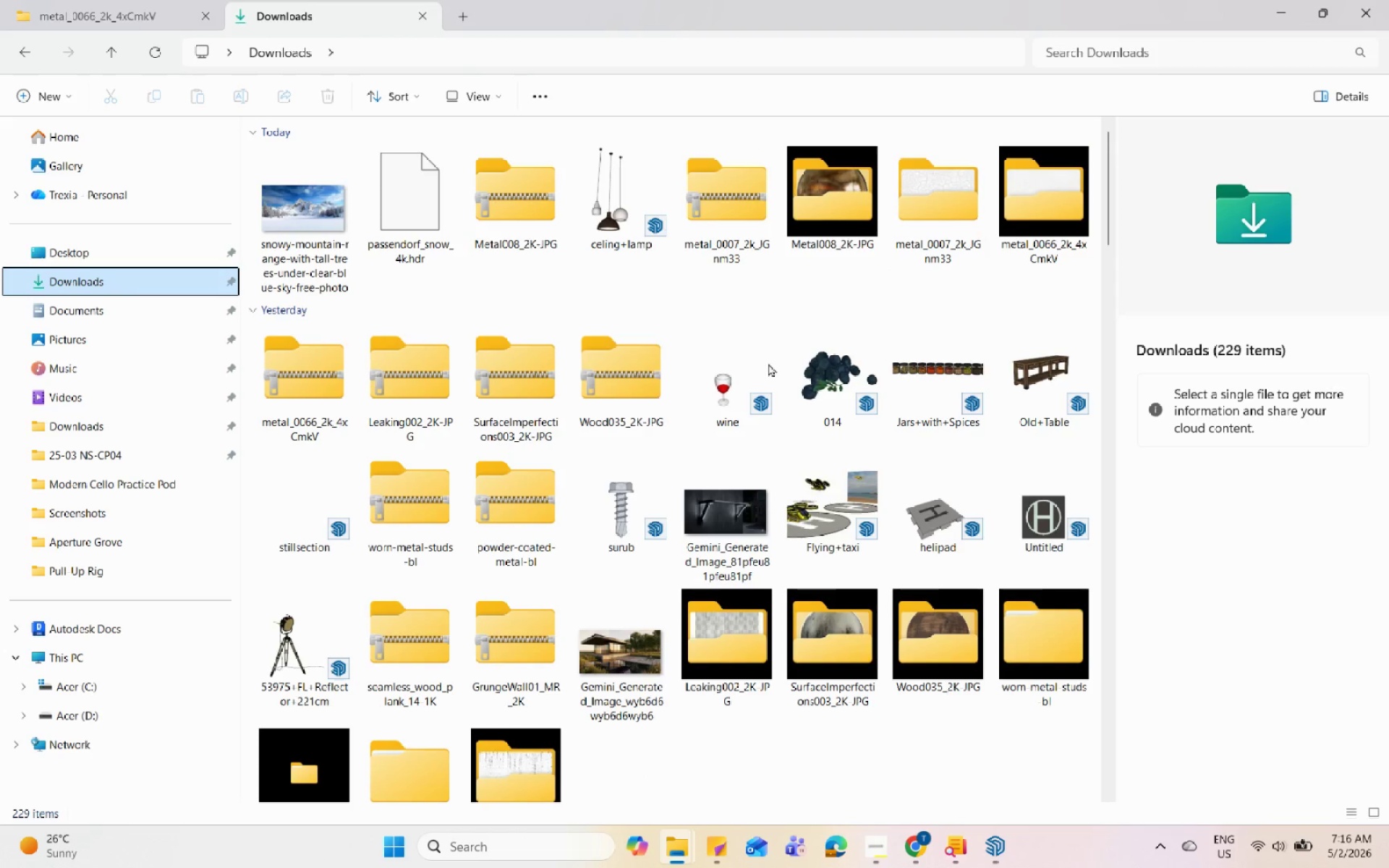 
double_click([747, 624])
 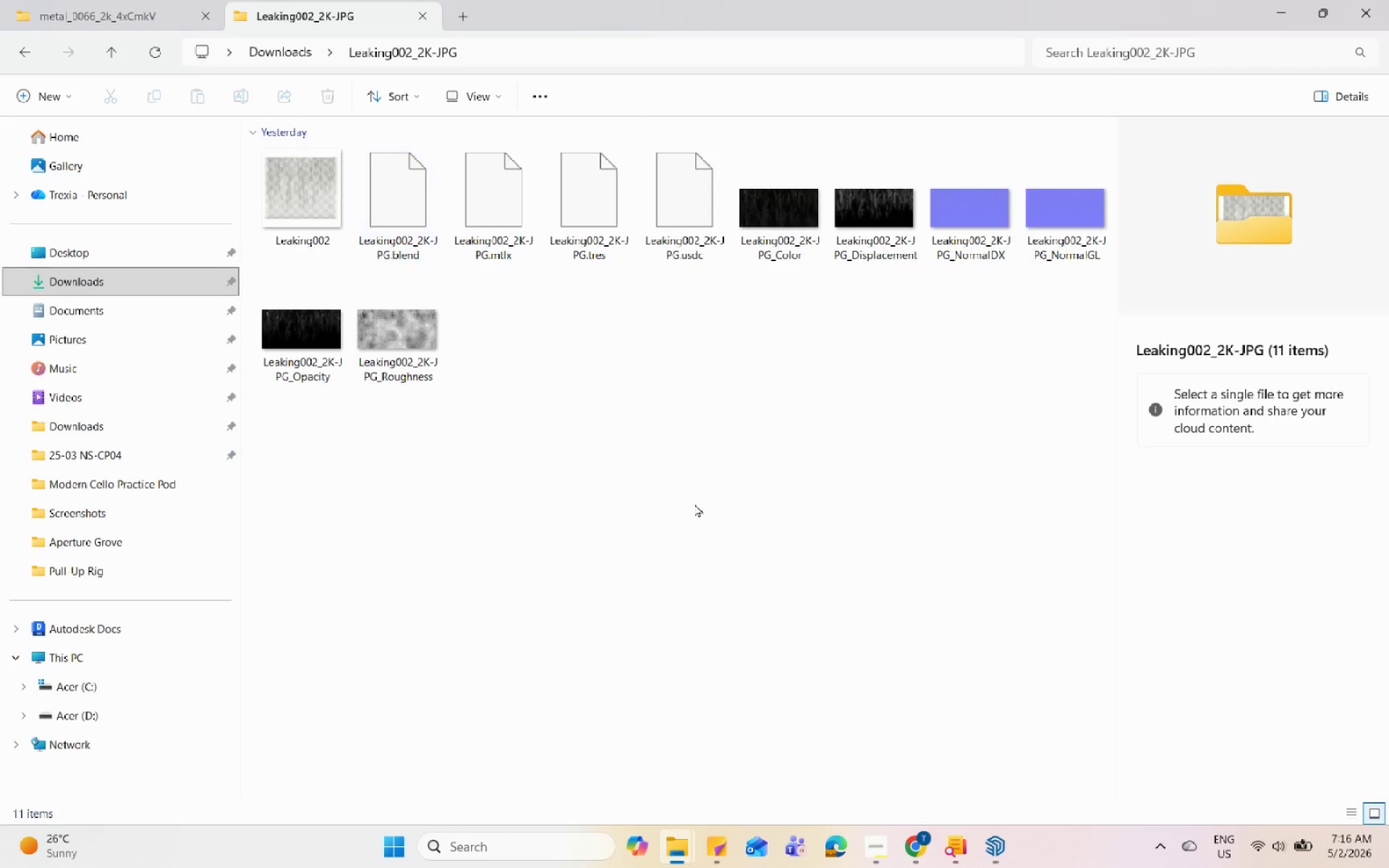 
left_click([870, 859])